 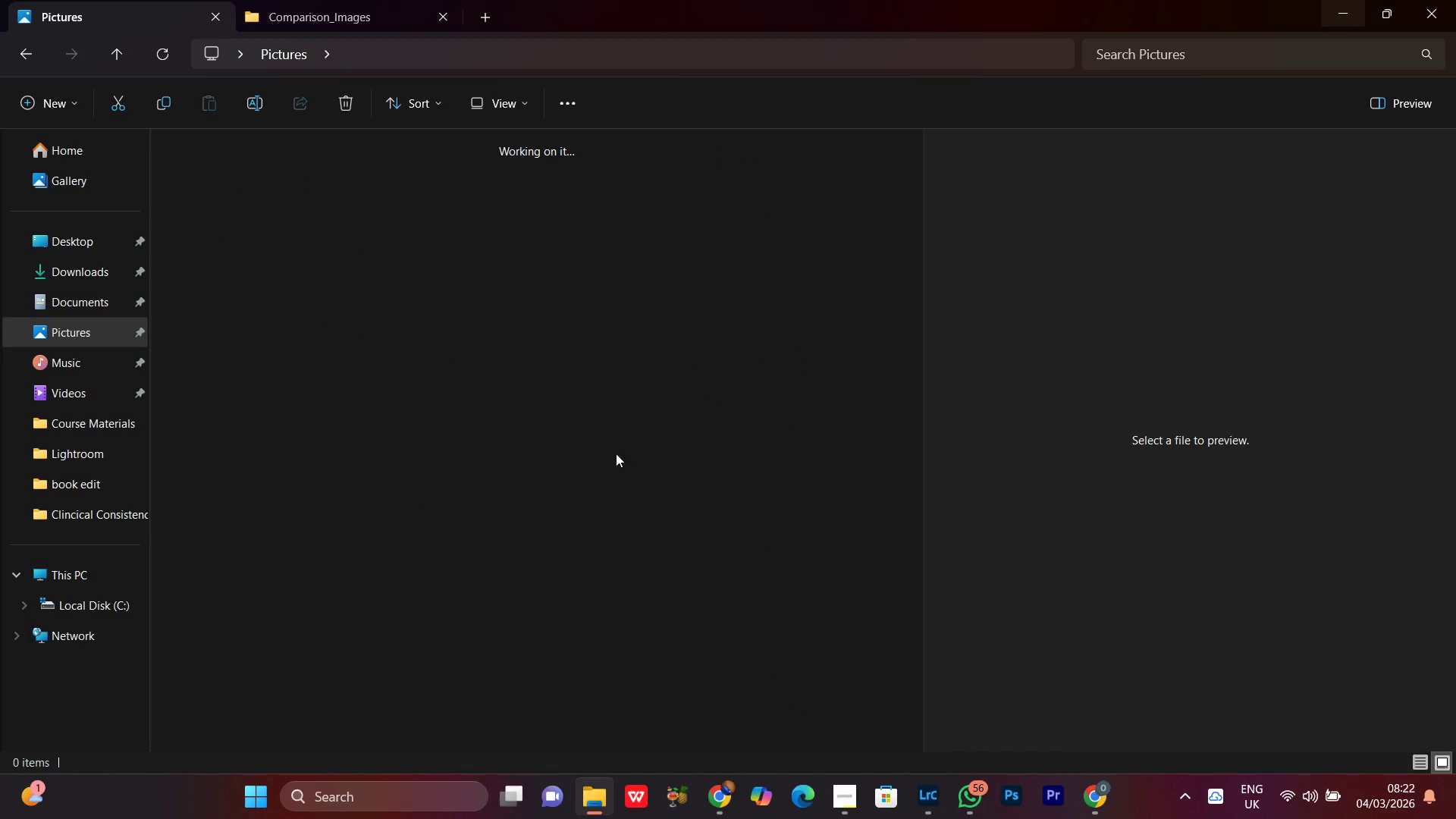 
scroll: coordinate [632, 575], scroll_direction: down, amount: 21.0
 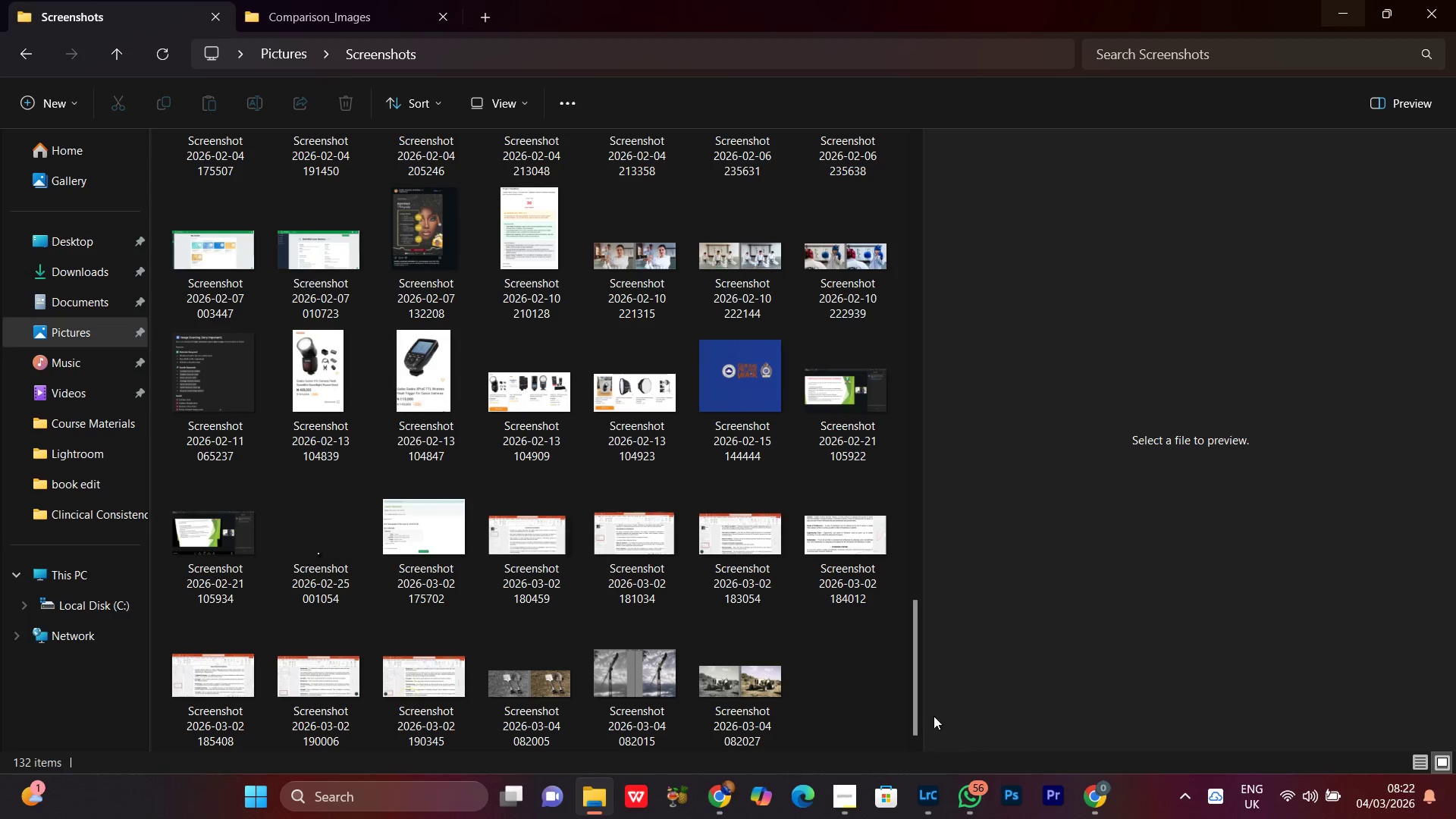 
left_click_drag(start_coordinate=[838, 707], to_coordinate=[538, 692])
 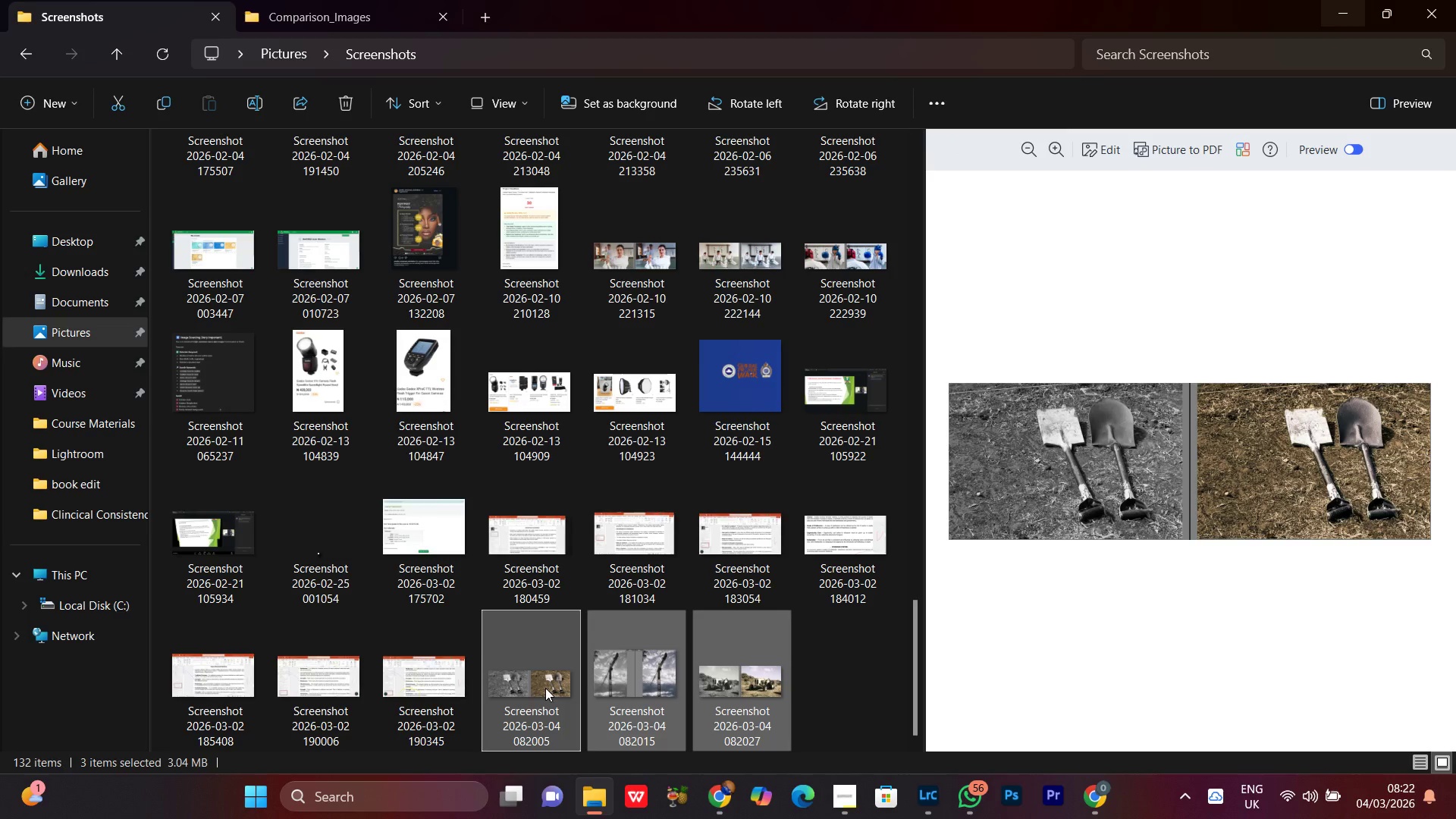 
key(Control+X)
 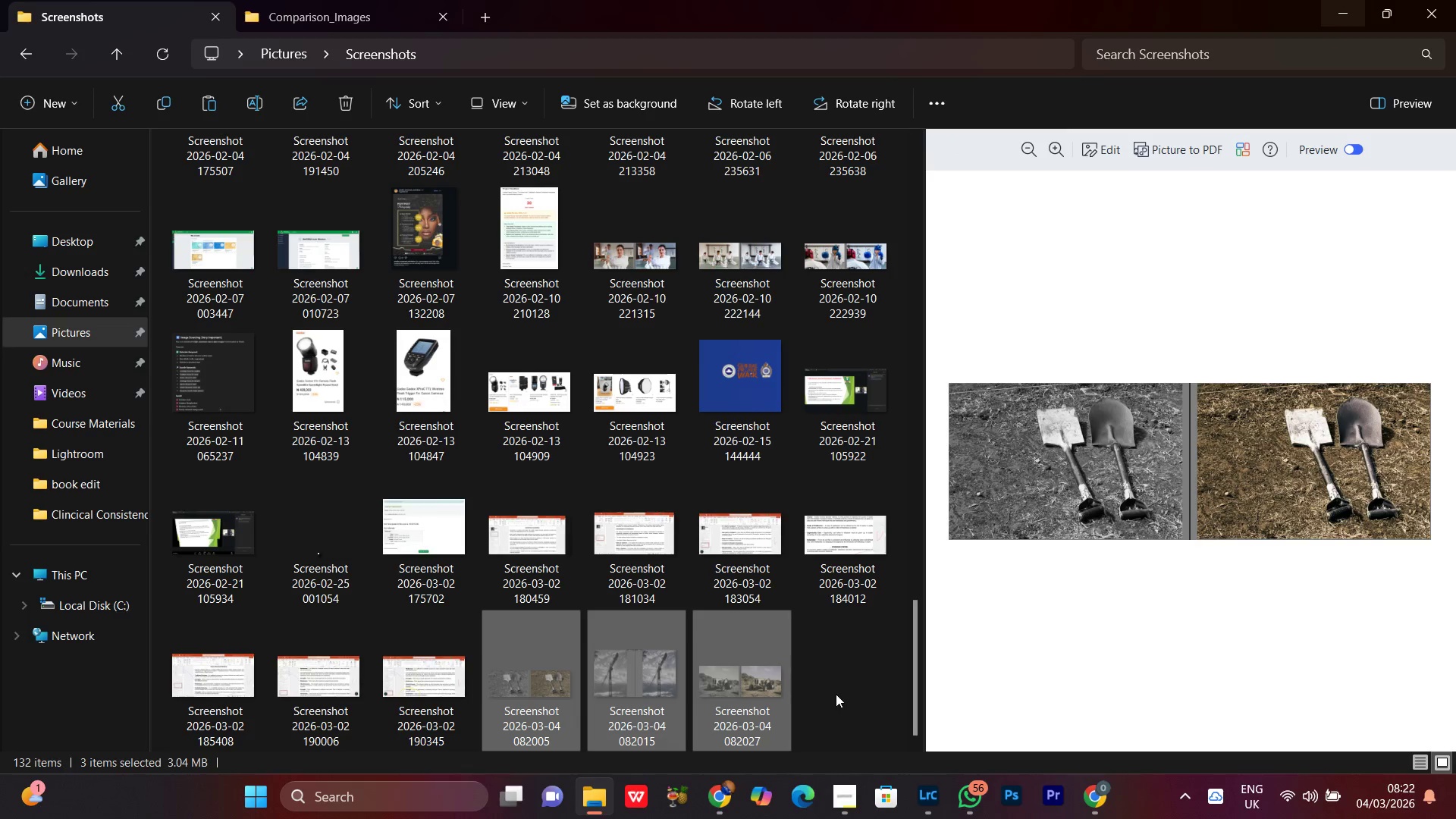 
left_click([836, 694])
 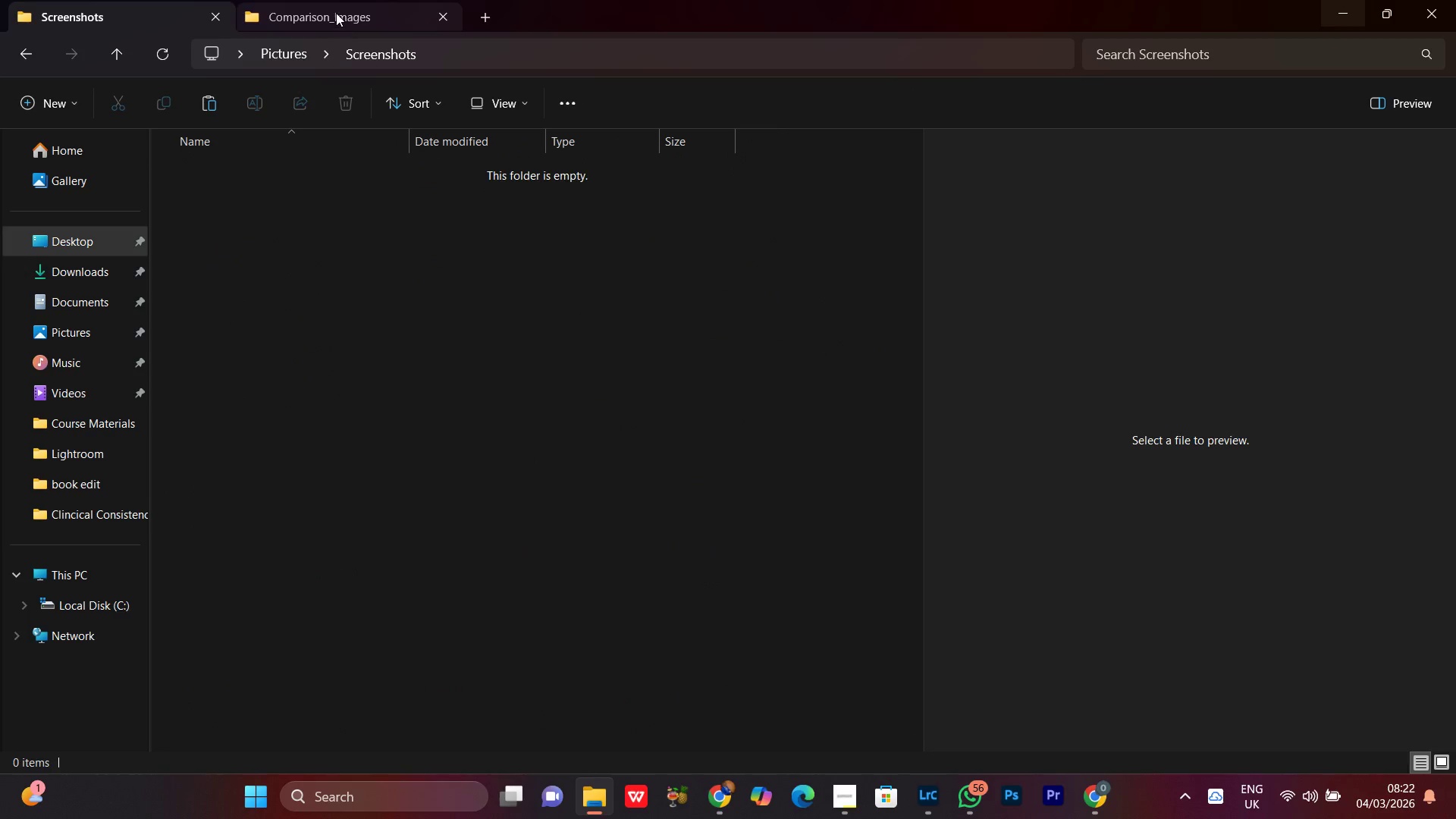 
left_click([448, 353])
 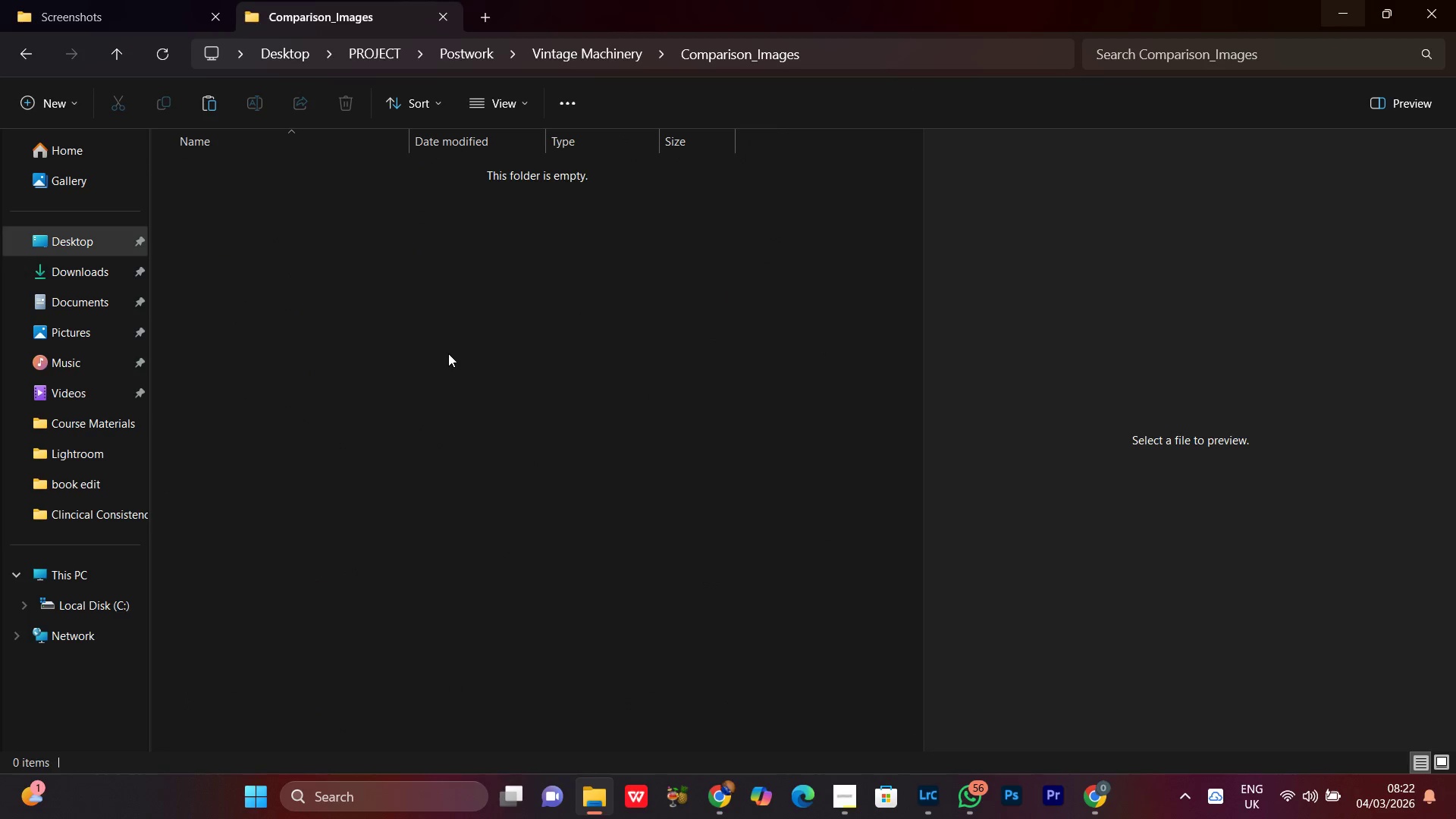 
key(Control+V)
 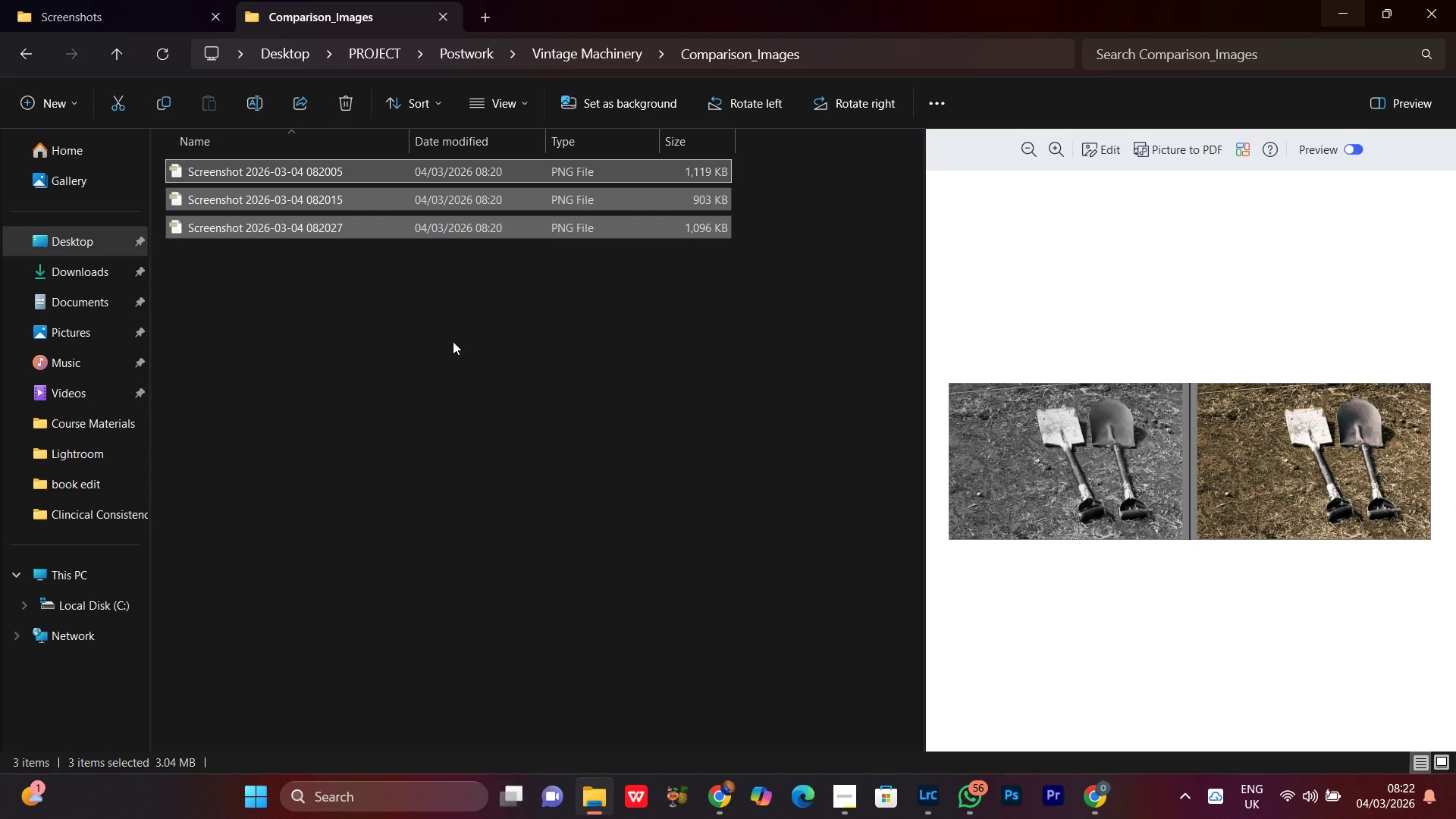 
left_click([450, 399])
 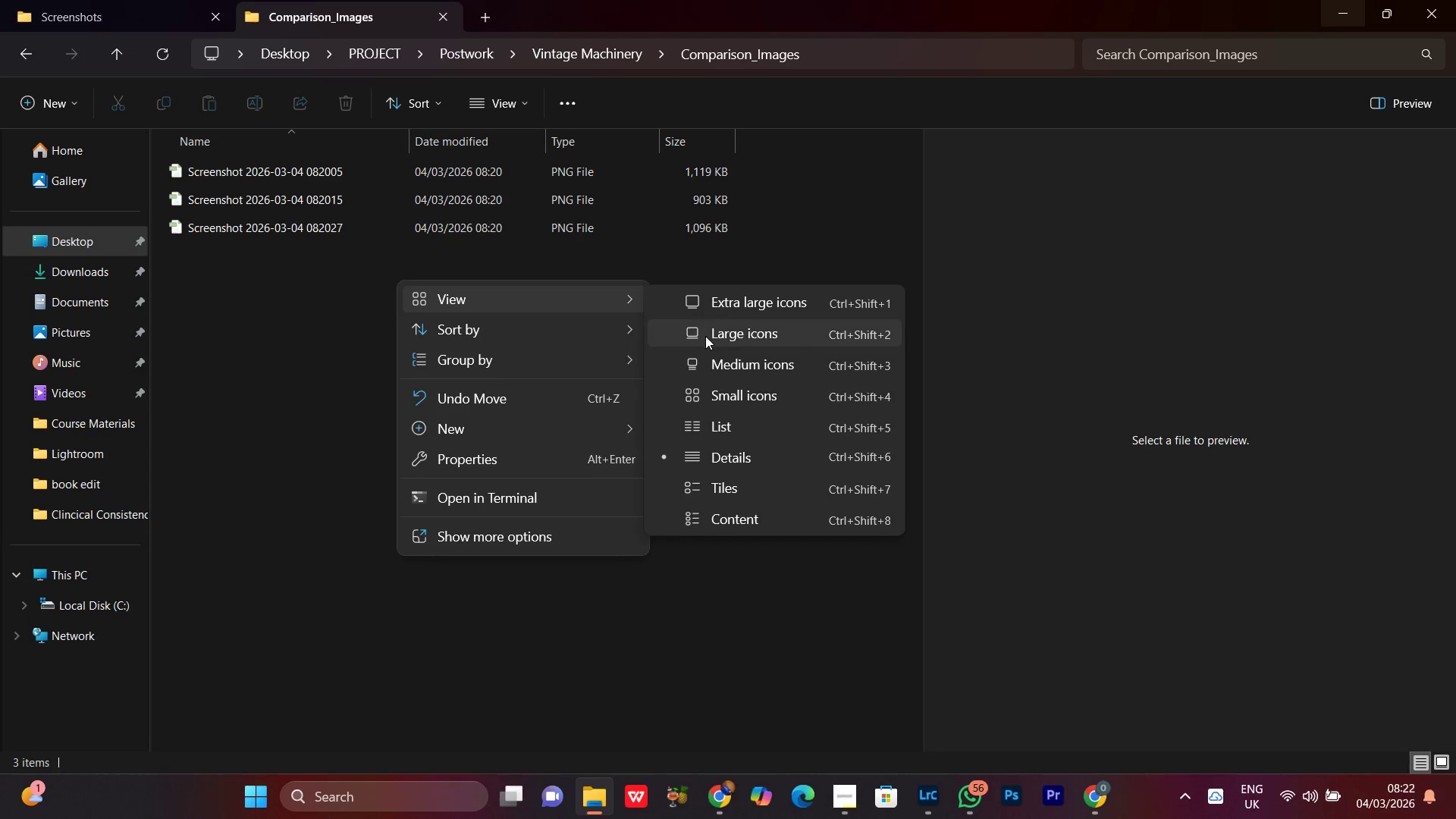 
double_click([600, 450])
 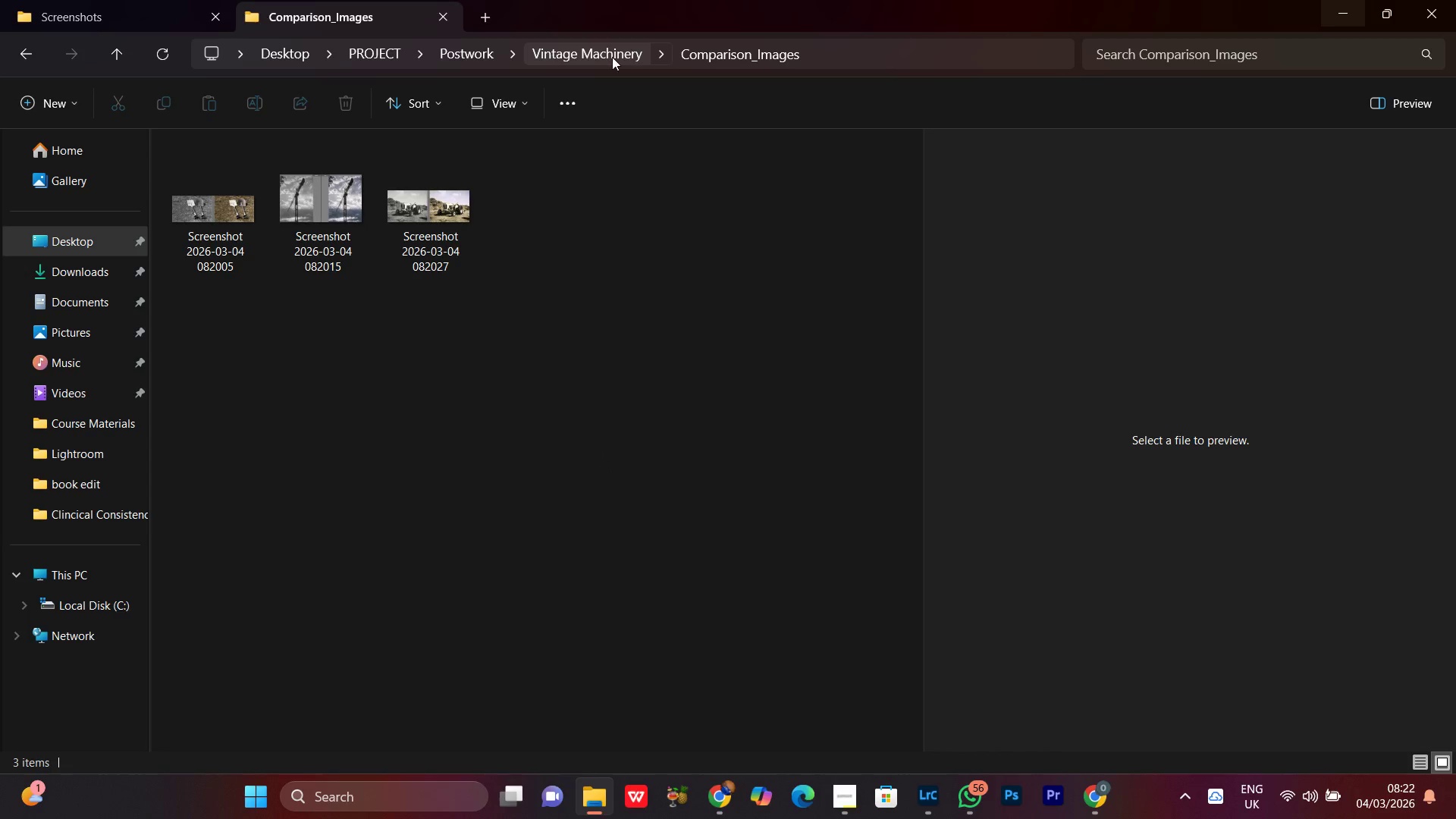 
left_click([604, 46])
 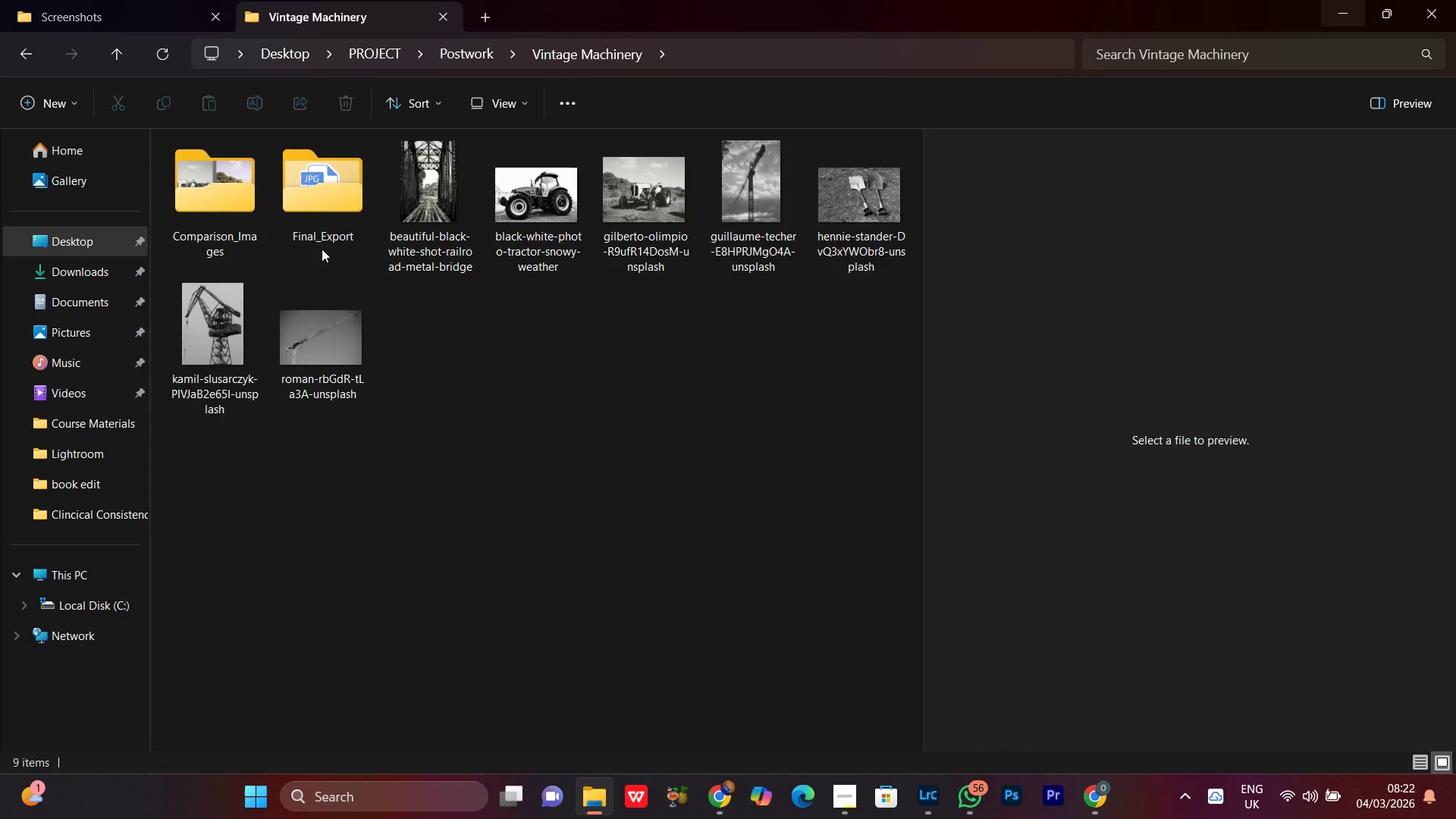 
double_click([304, 206])
 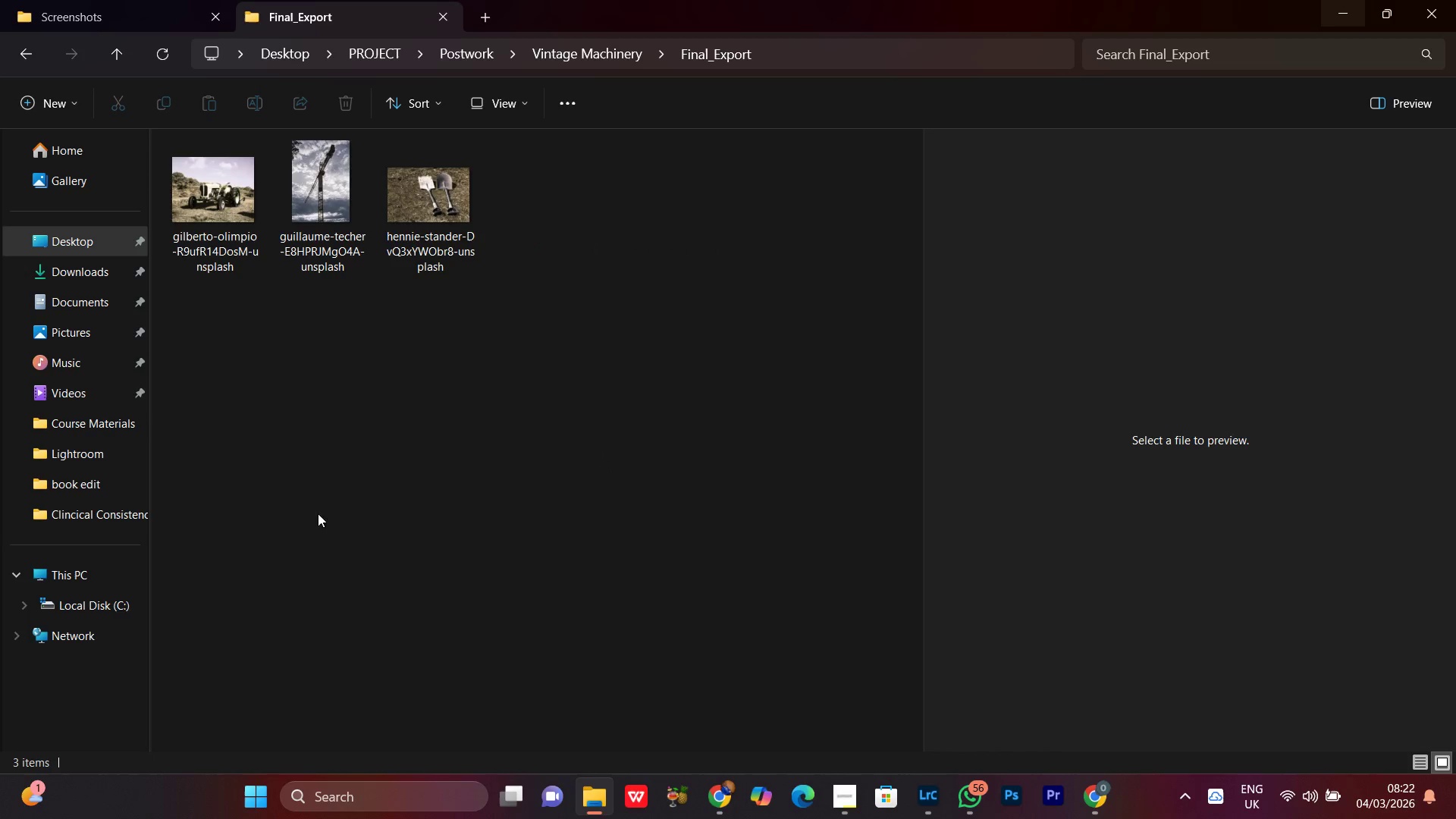 
left_click([326, 437])
 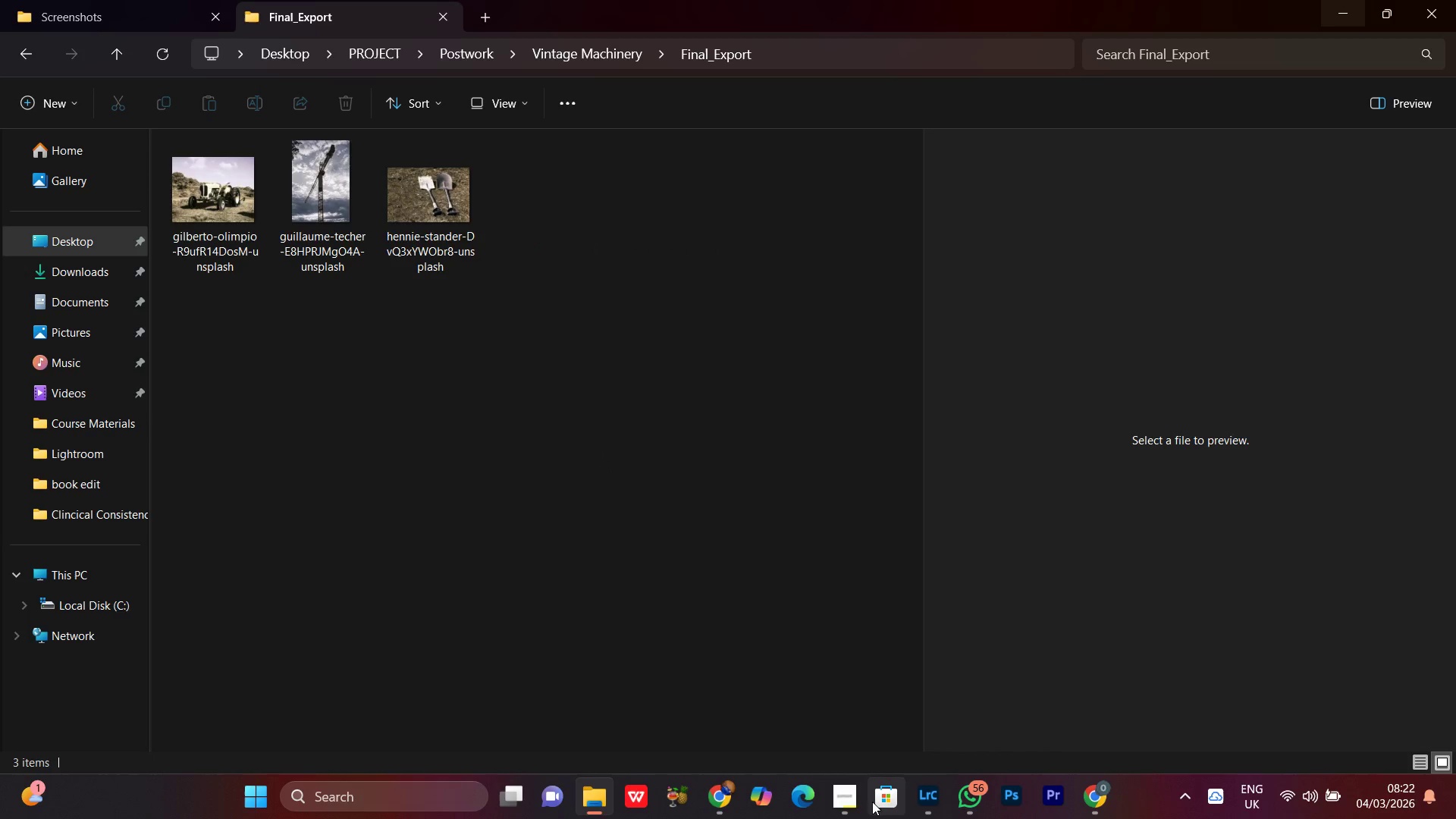 
left_click([852, 811])